 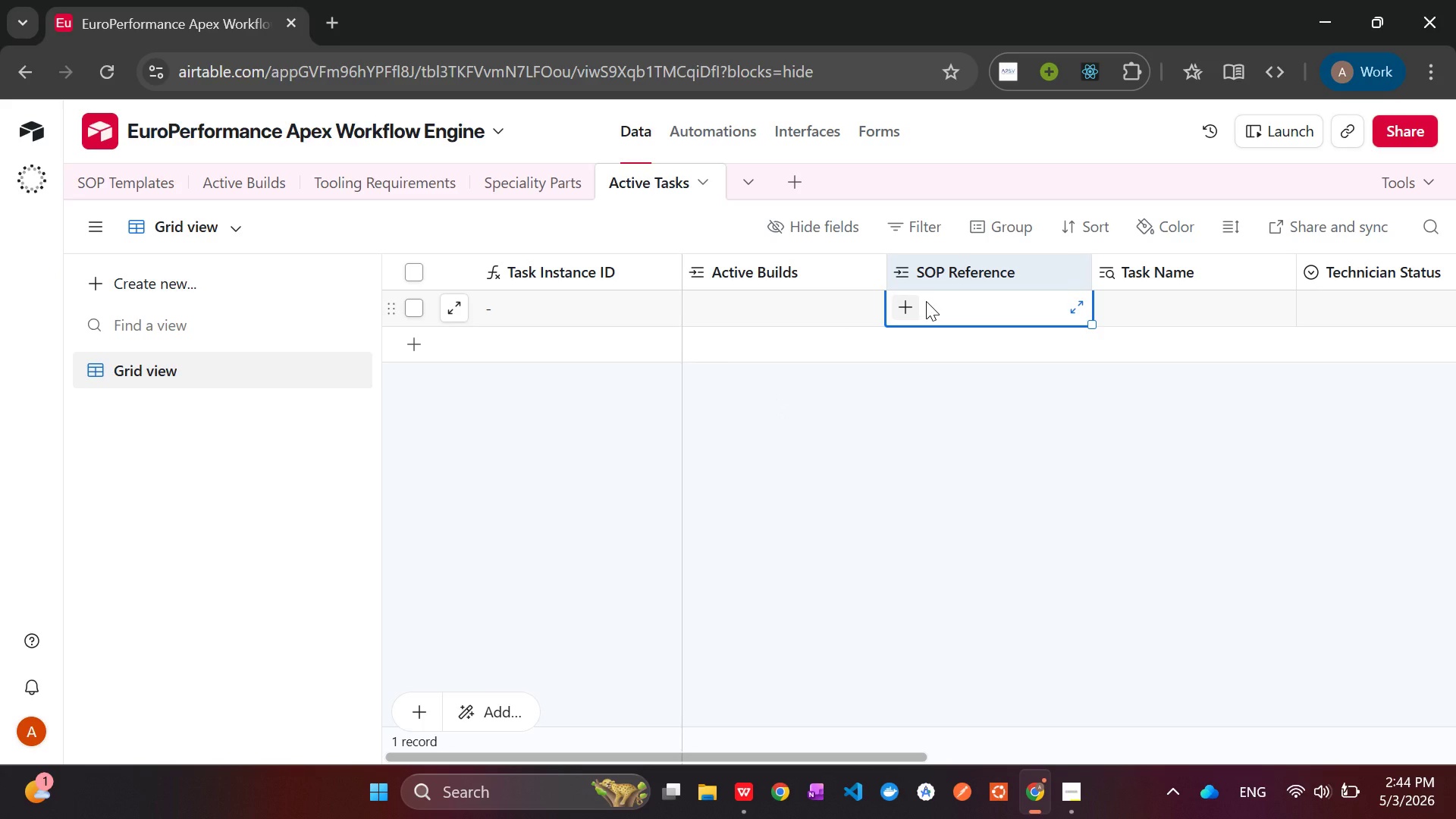 
left_click([801, 130])
 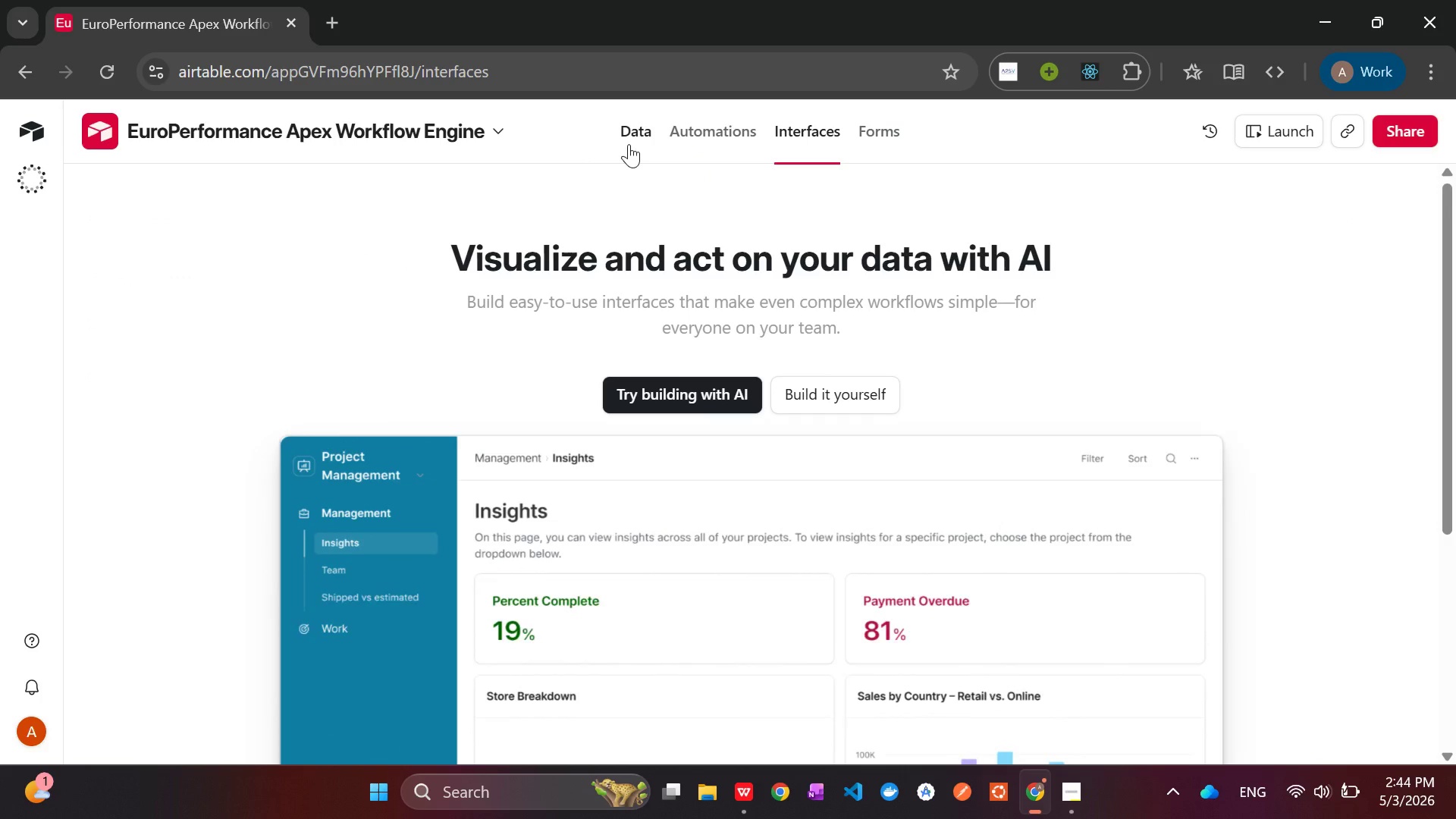 
left_click([626, 137])
 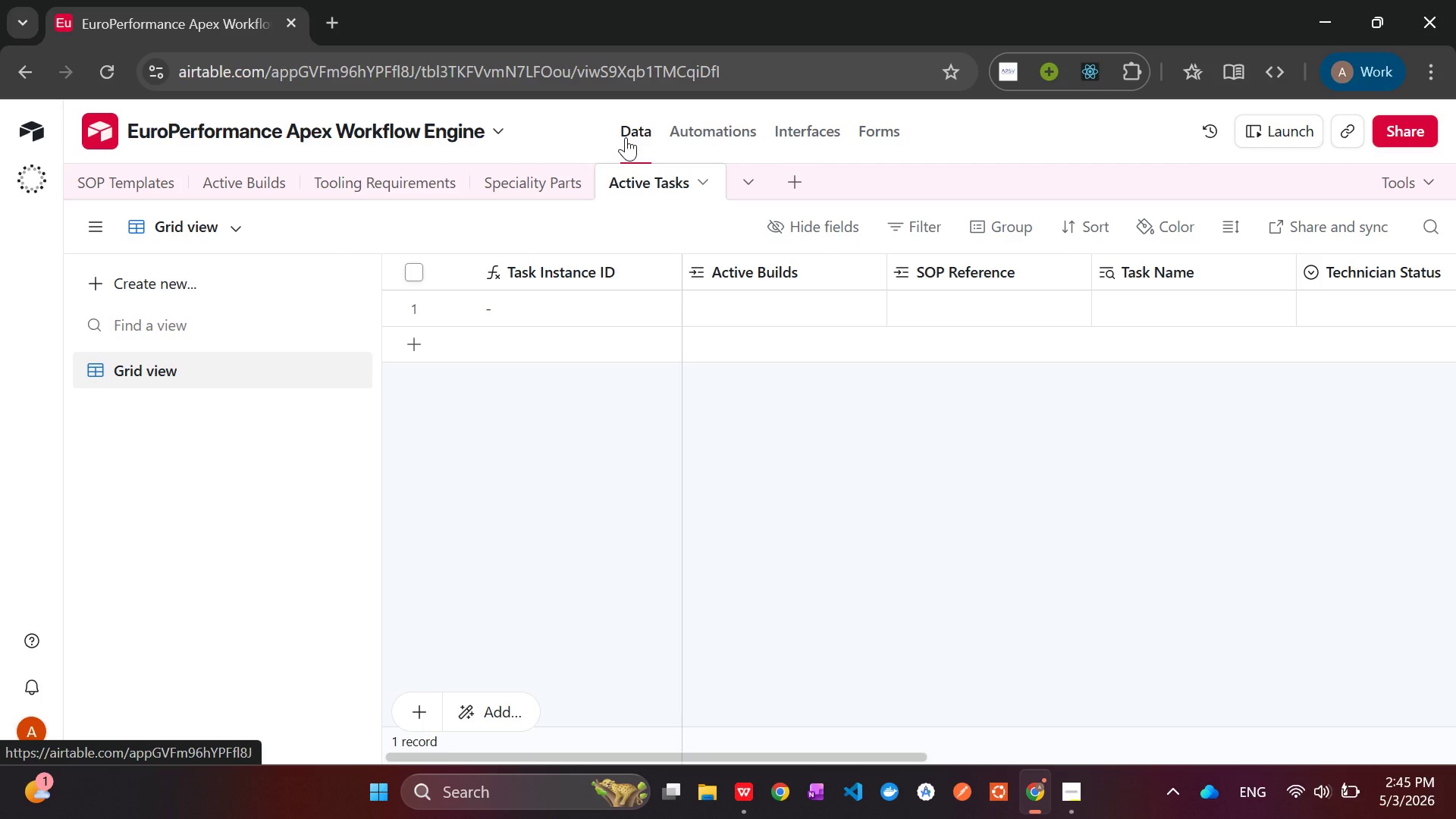 
wait(66.64)
 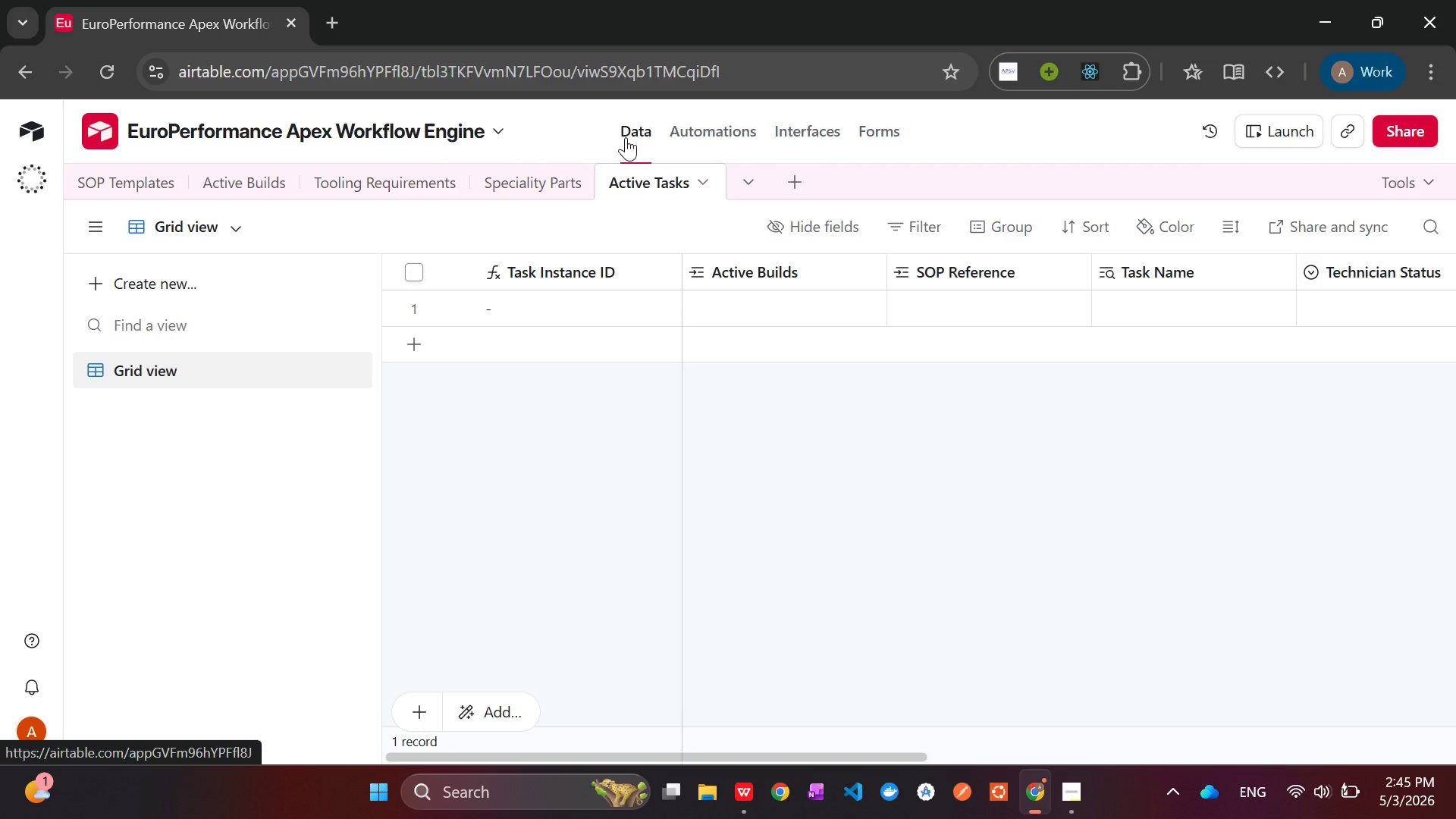 
key(Alt+AltLeft)
 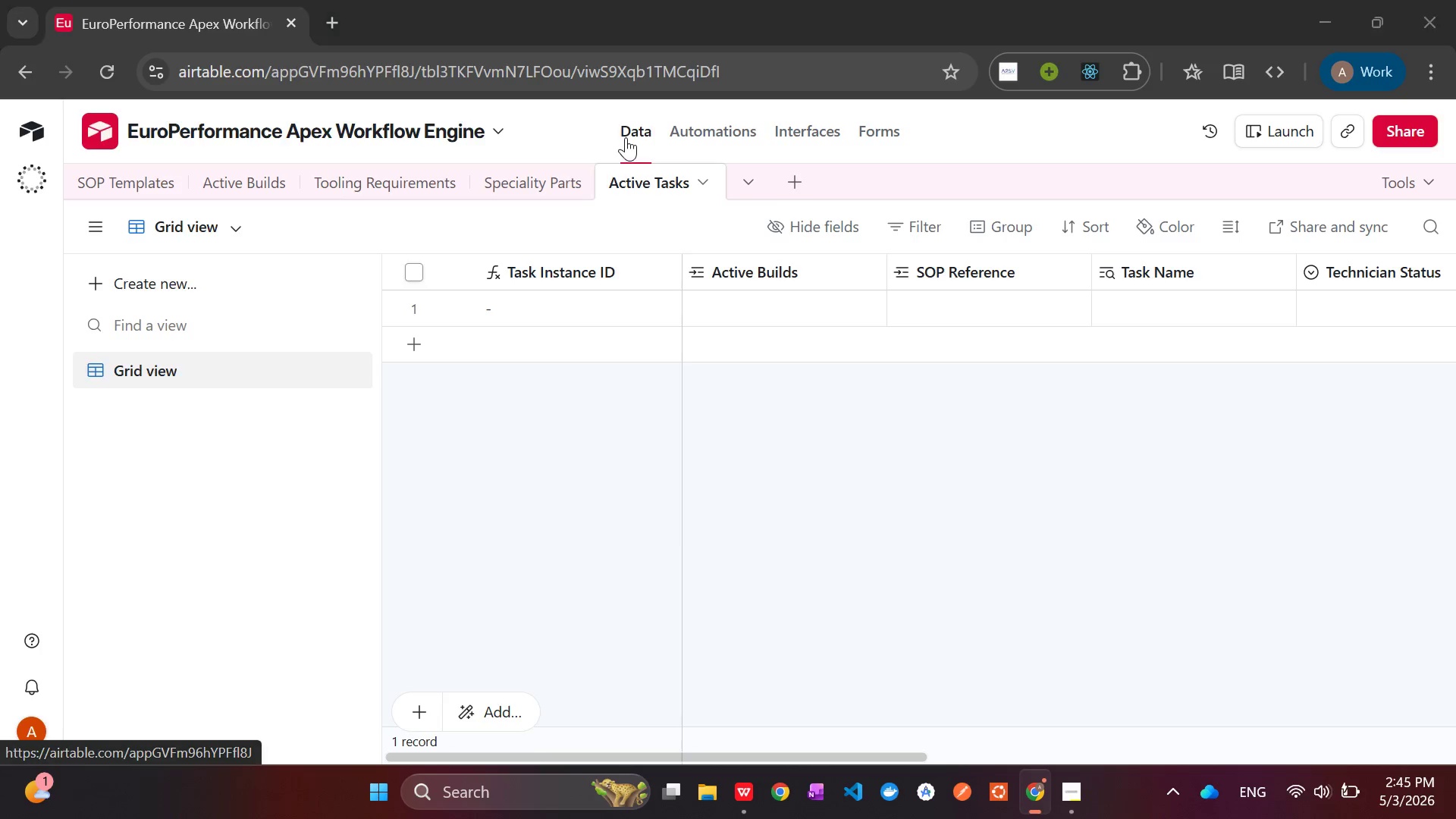 
key(Alt+Tab)